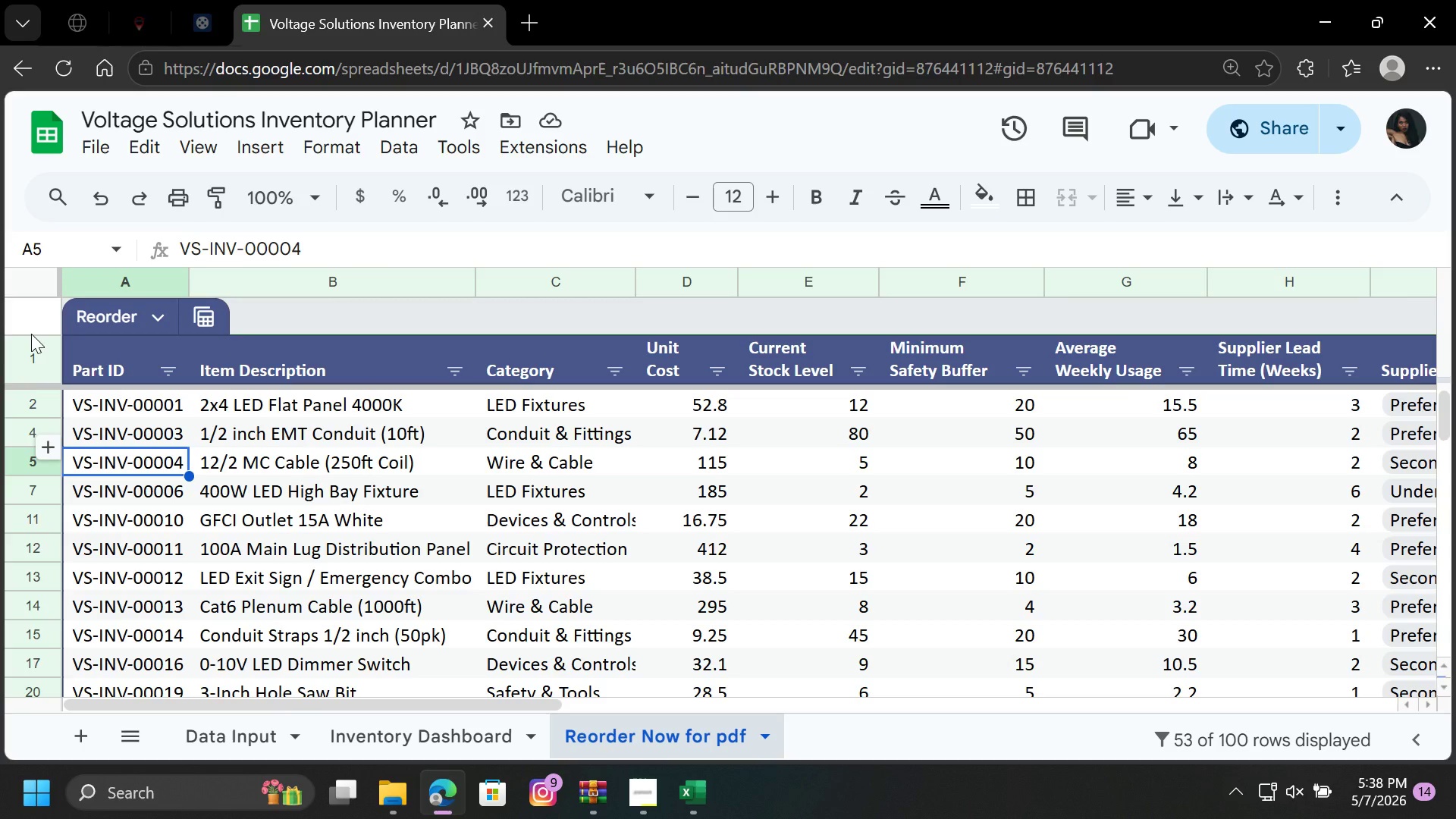 
double_click([31, 334])
 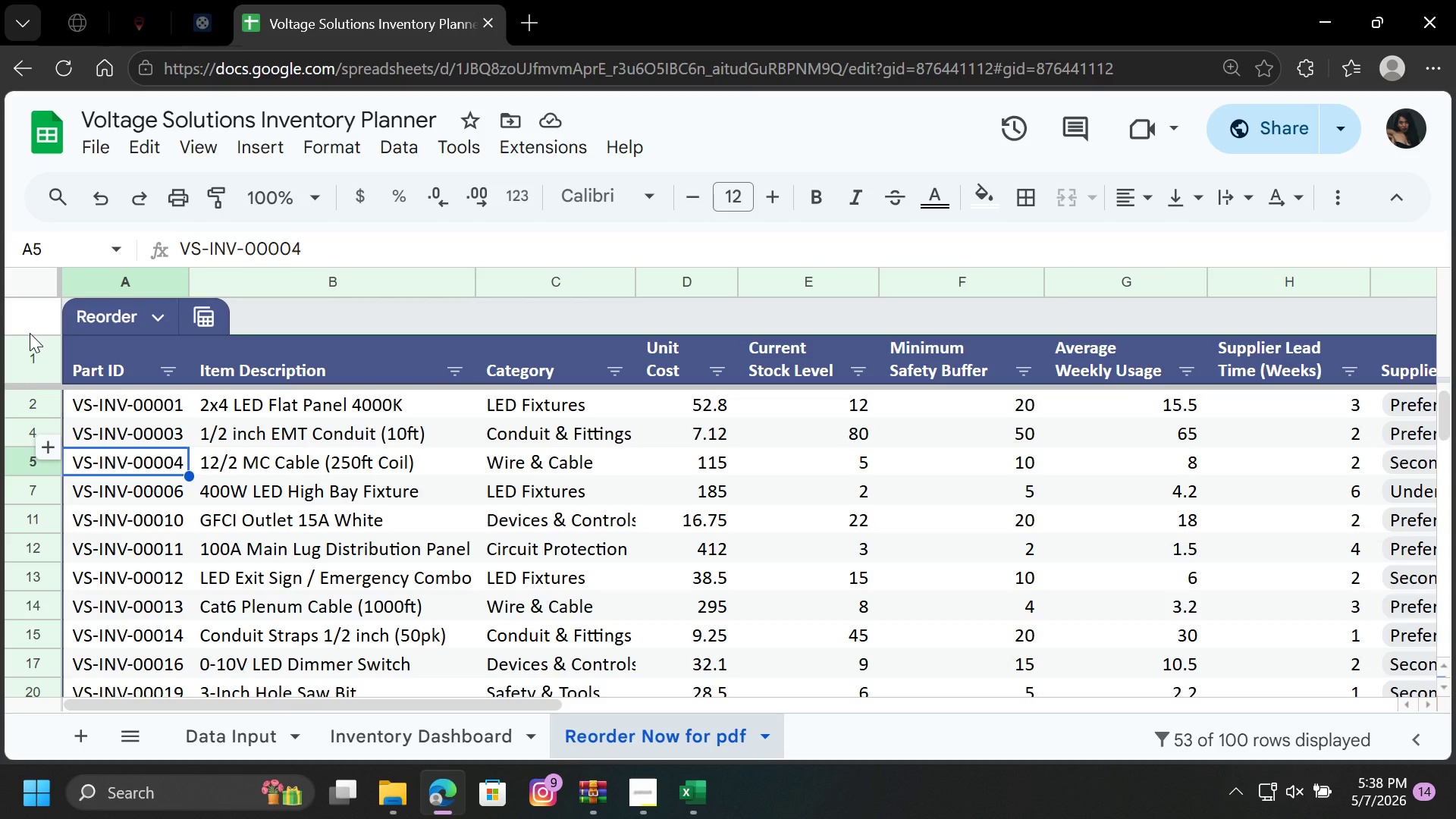 
left_click_drag(start_coordinate=[30, 333], to_coordinate=[23, 328])
 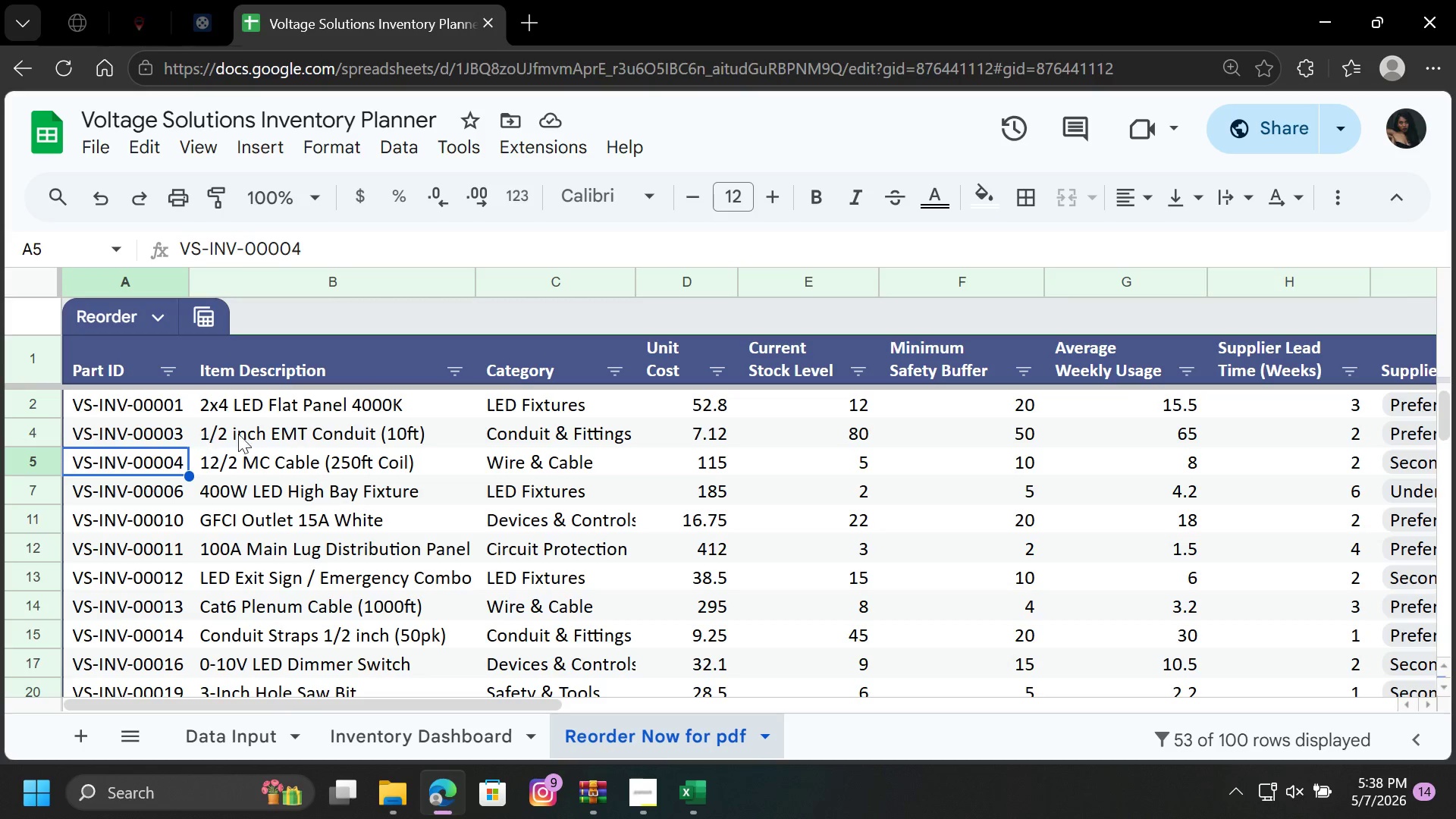 
left_click([292, 441])
 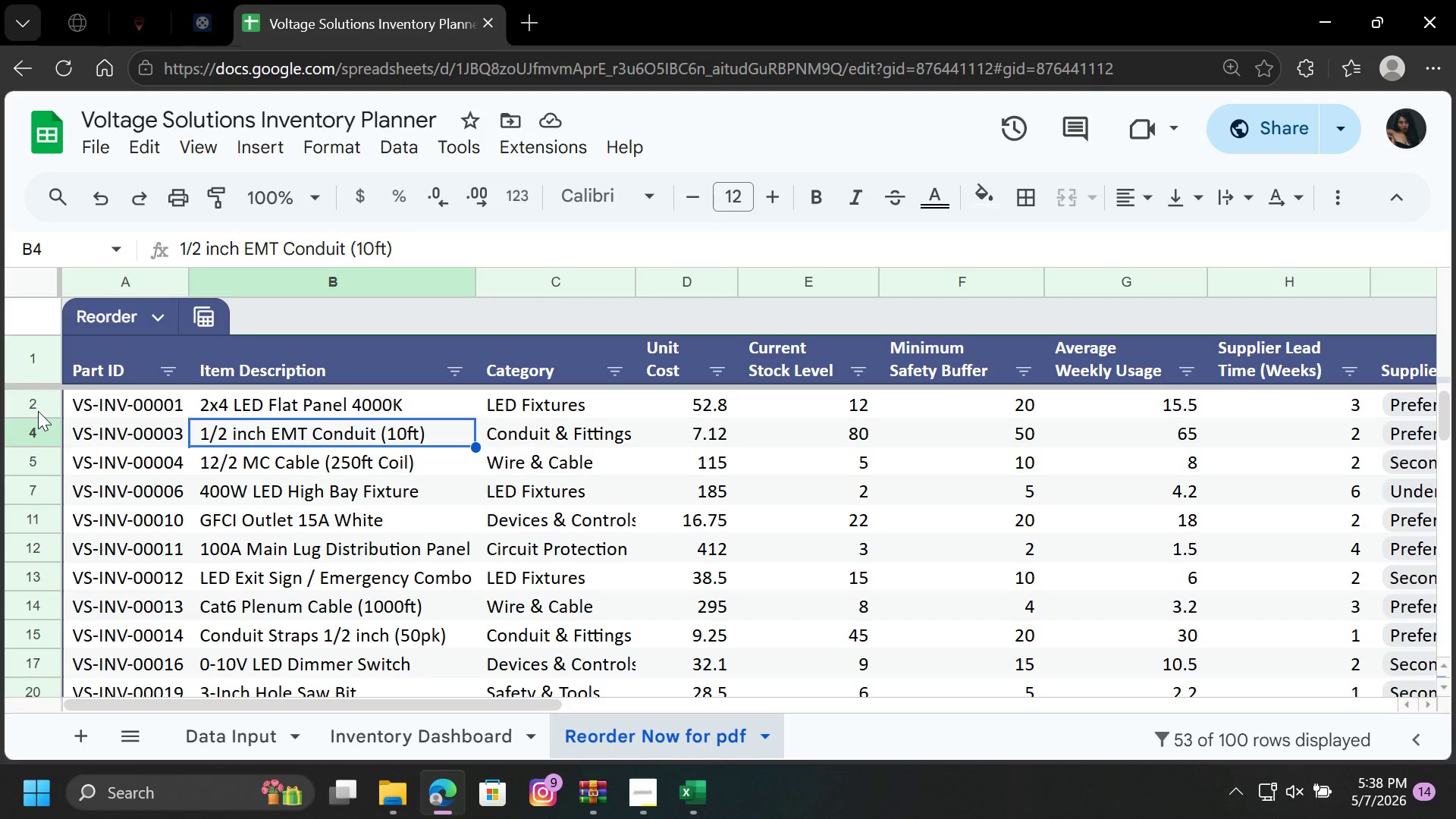 
left_click_drag(start_coordinate=[37, 400], to_coordinate=[0, 818])
 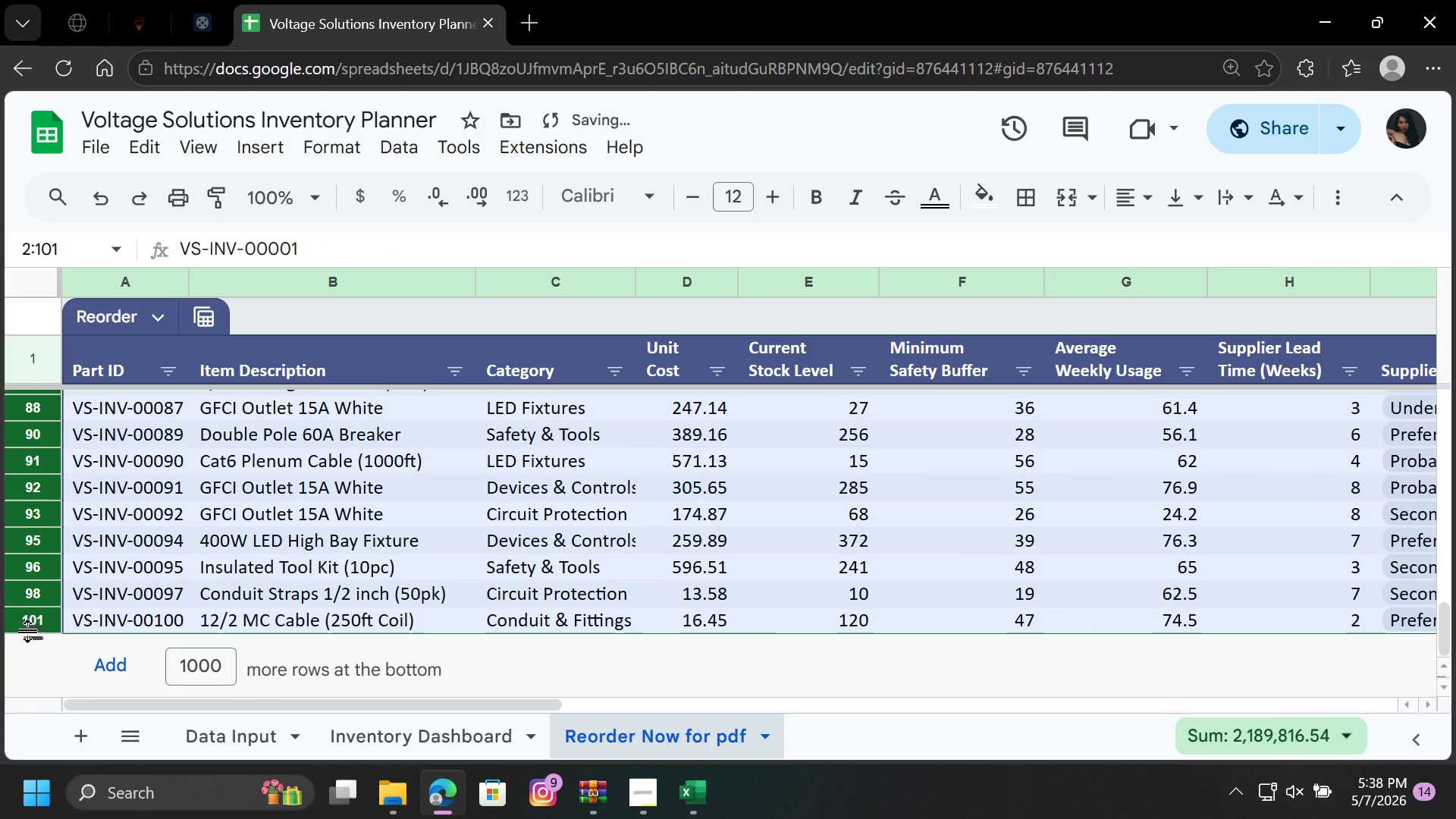 
scroll: coordinate [297, 544], scroll_direction: up, amount: 20.0
 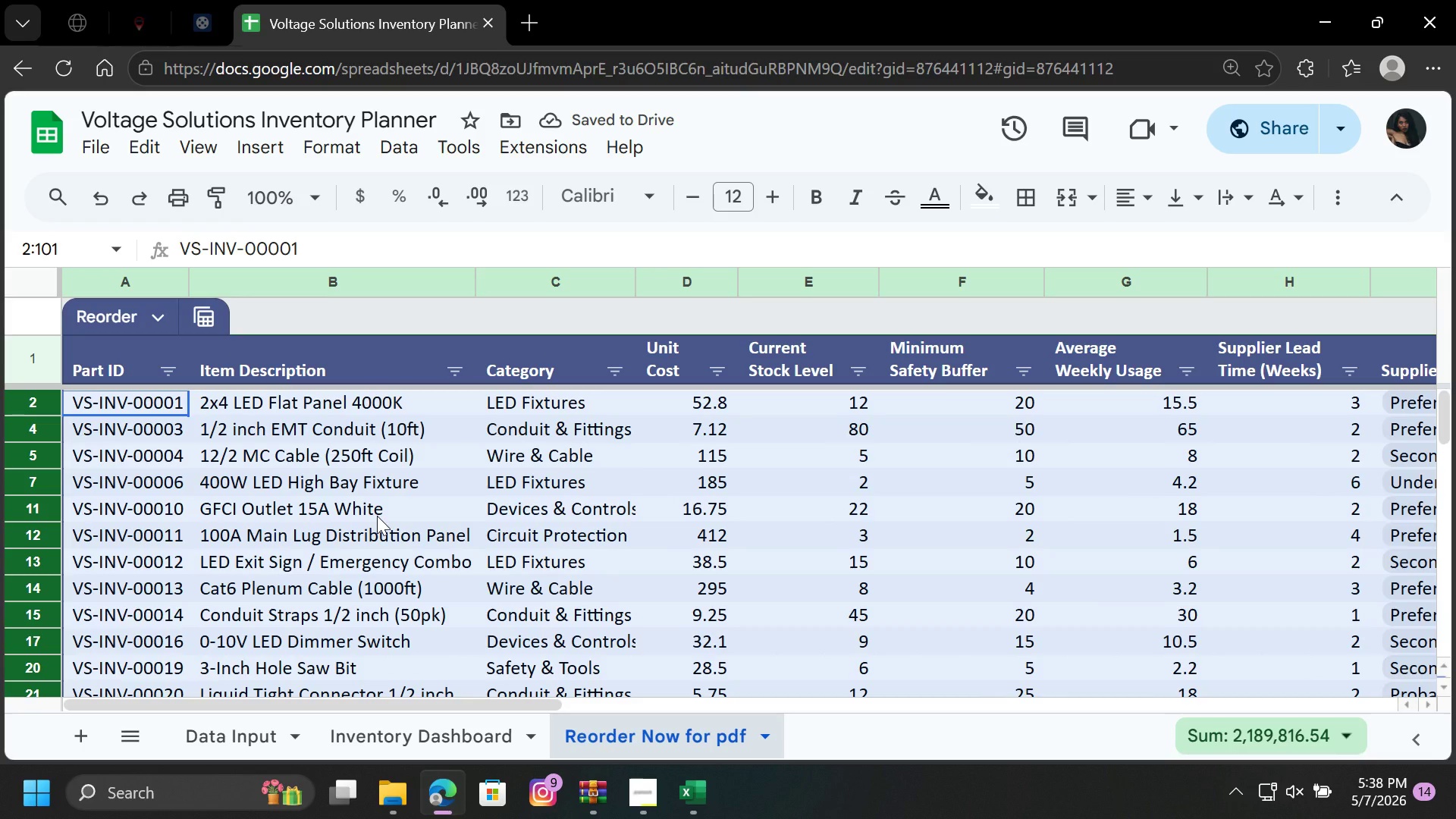 
left_click([377, 516])
 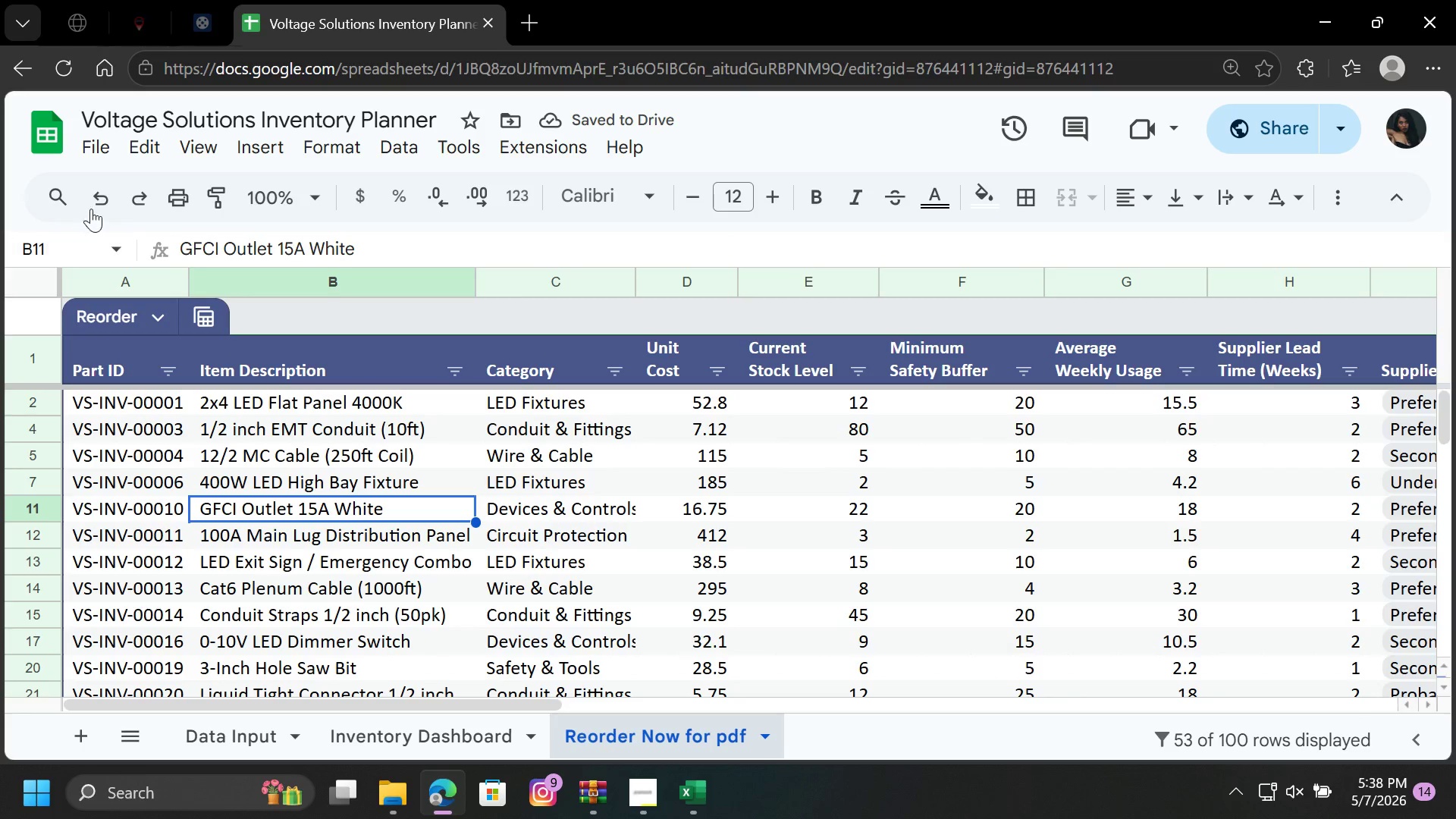 
left_click([107, 153])
 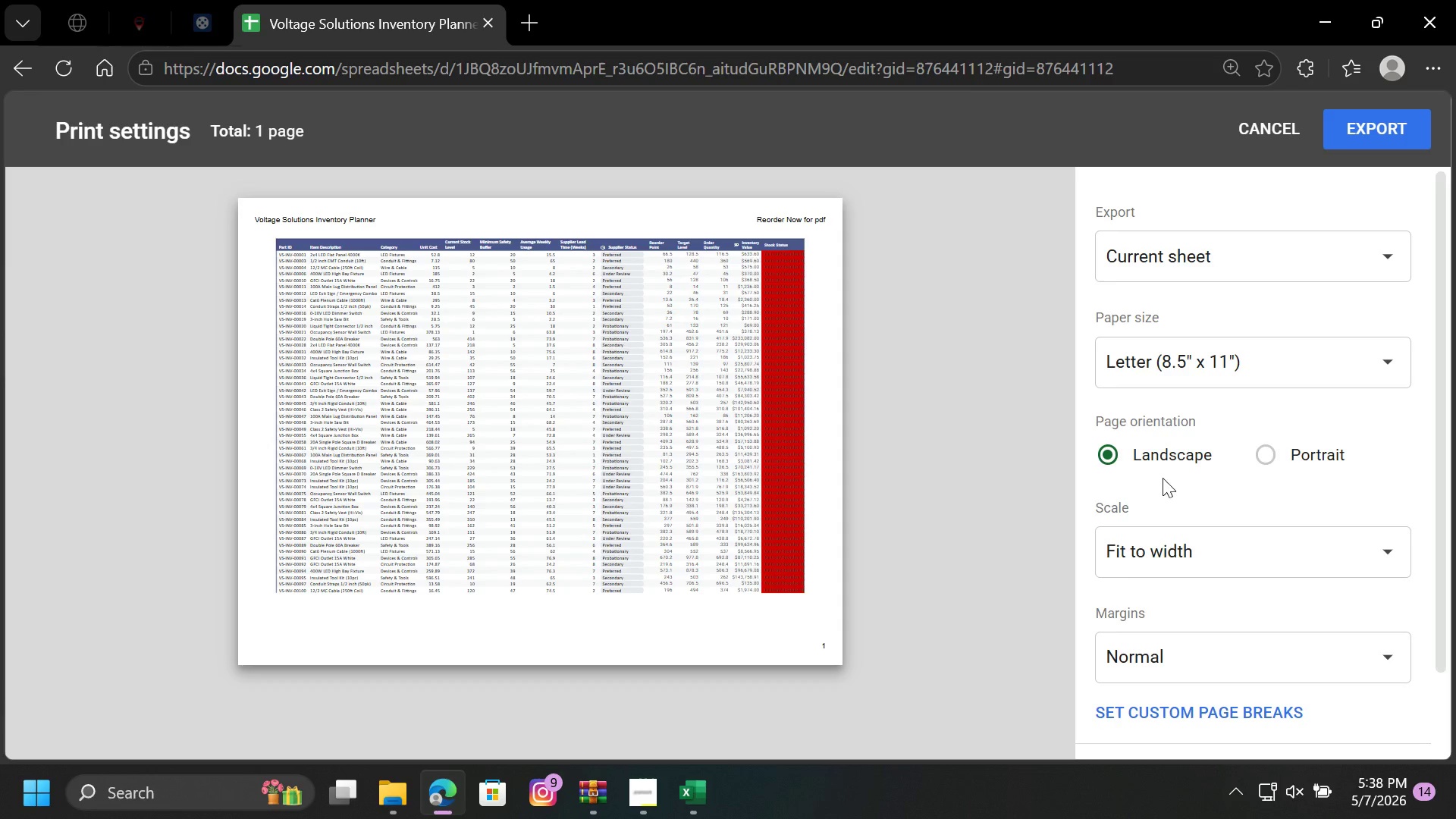 
left_click([1254, 270])
 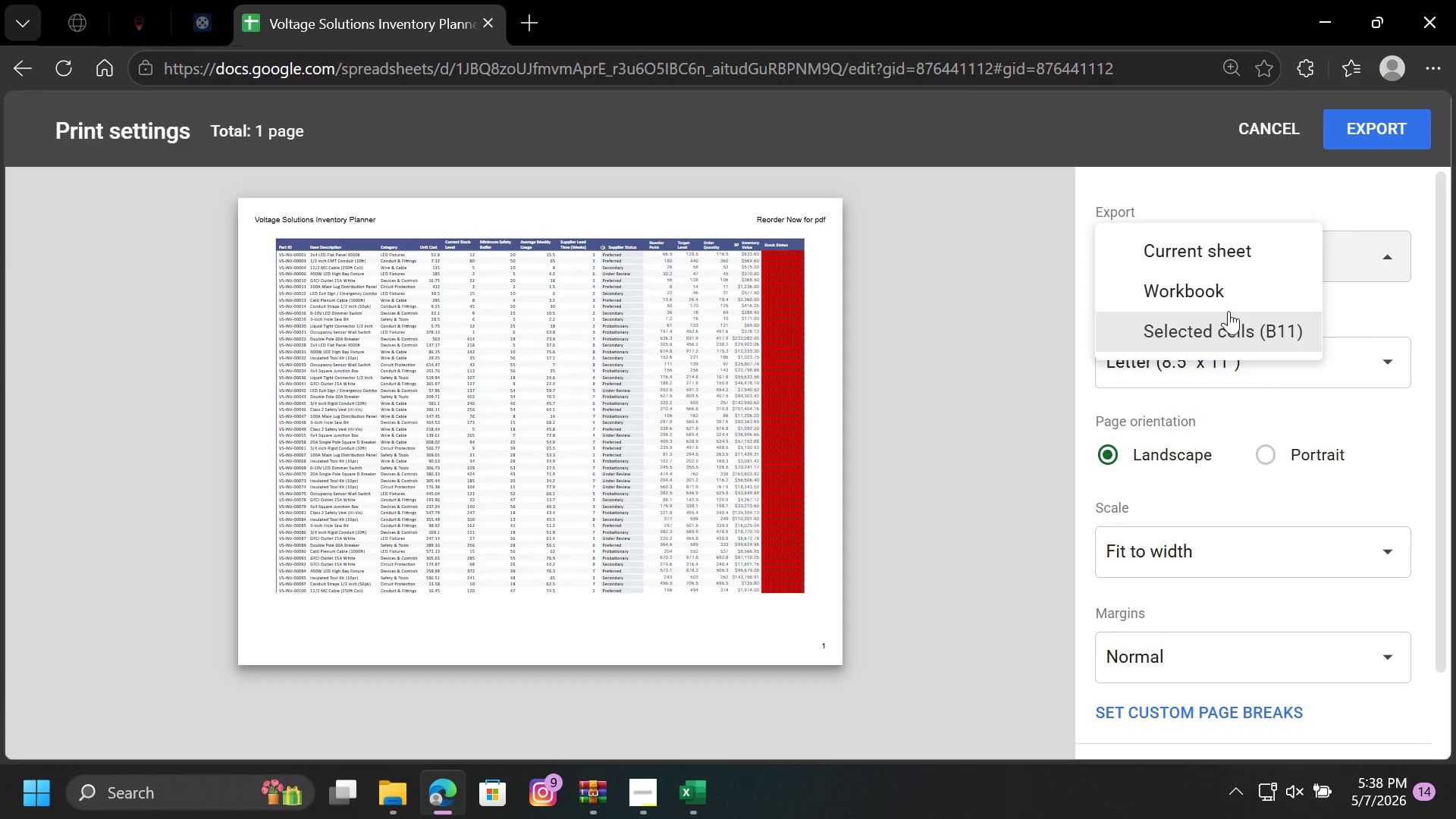 
left_click([1232, 301])
 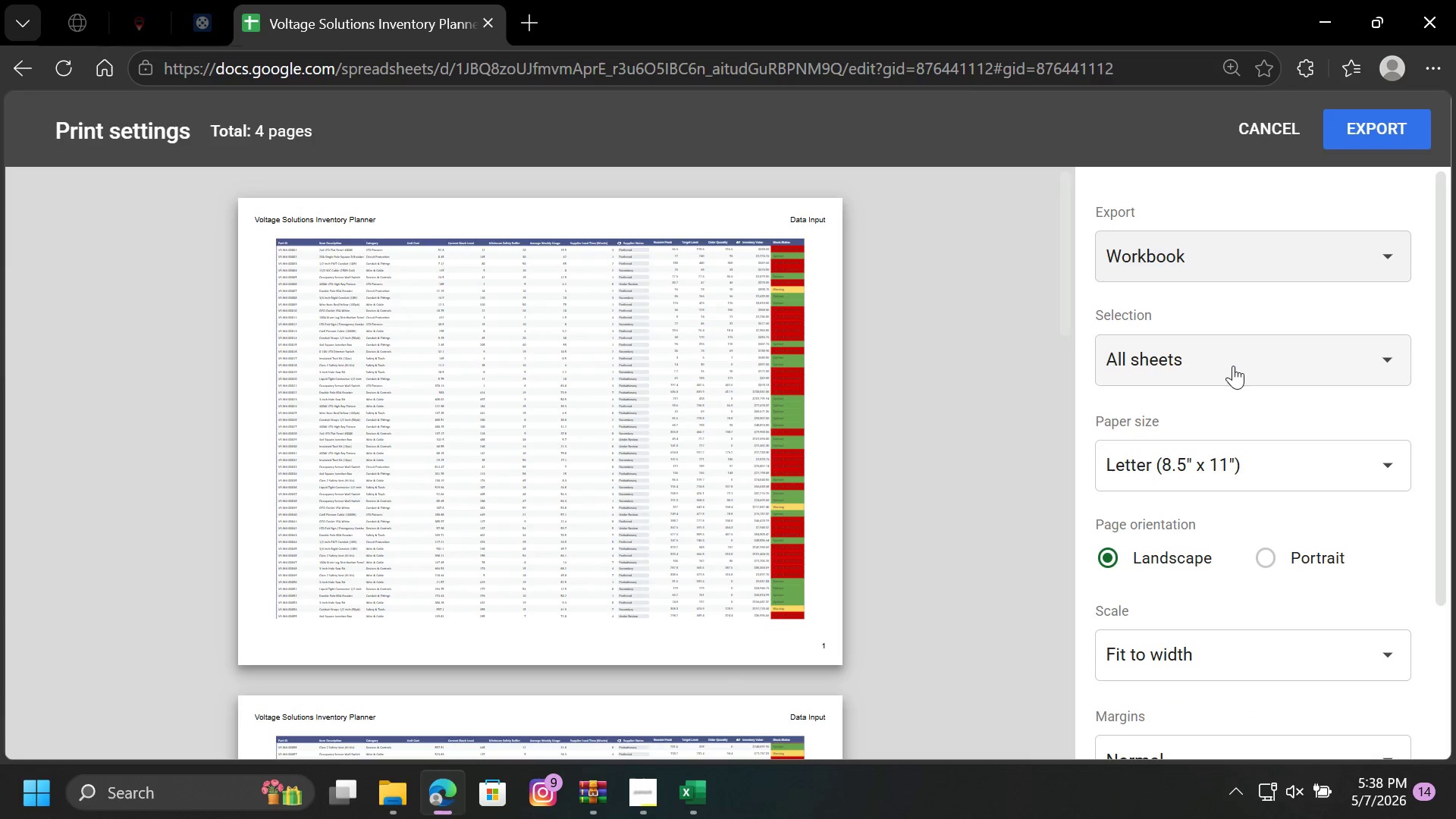 
left_click([1233, 366])
 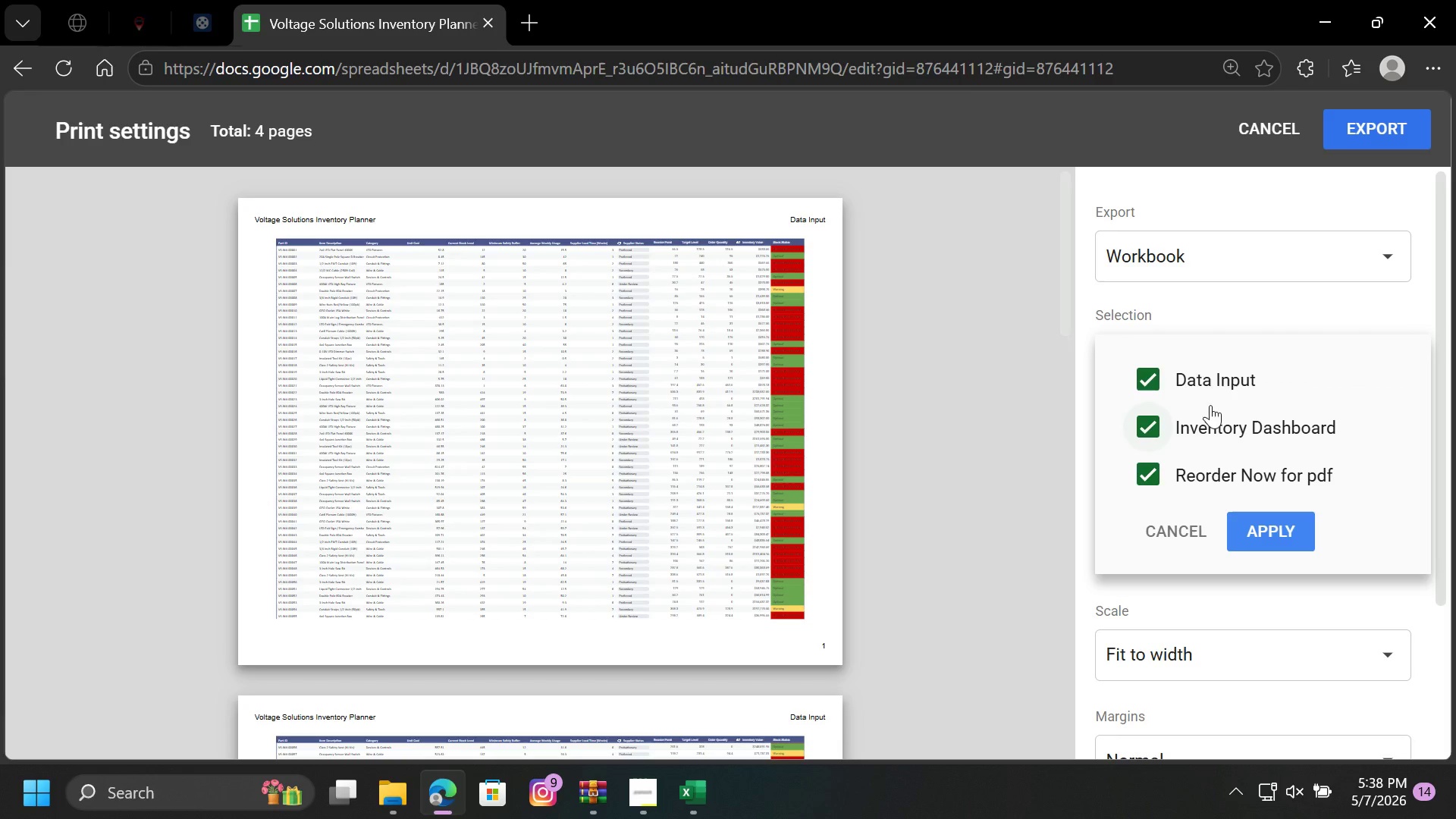 
left_click([1213, 386])
 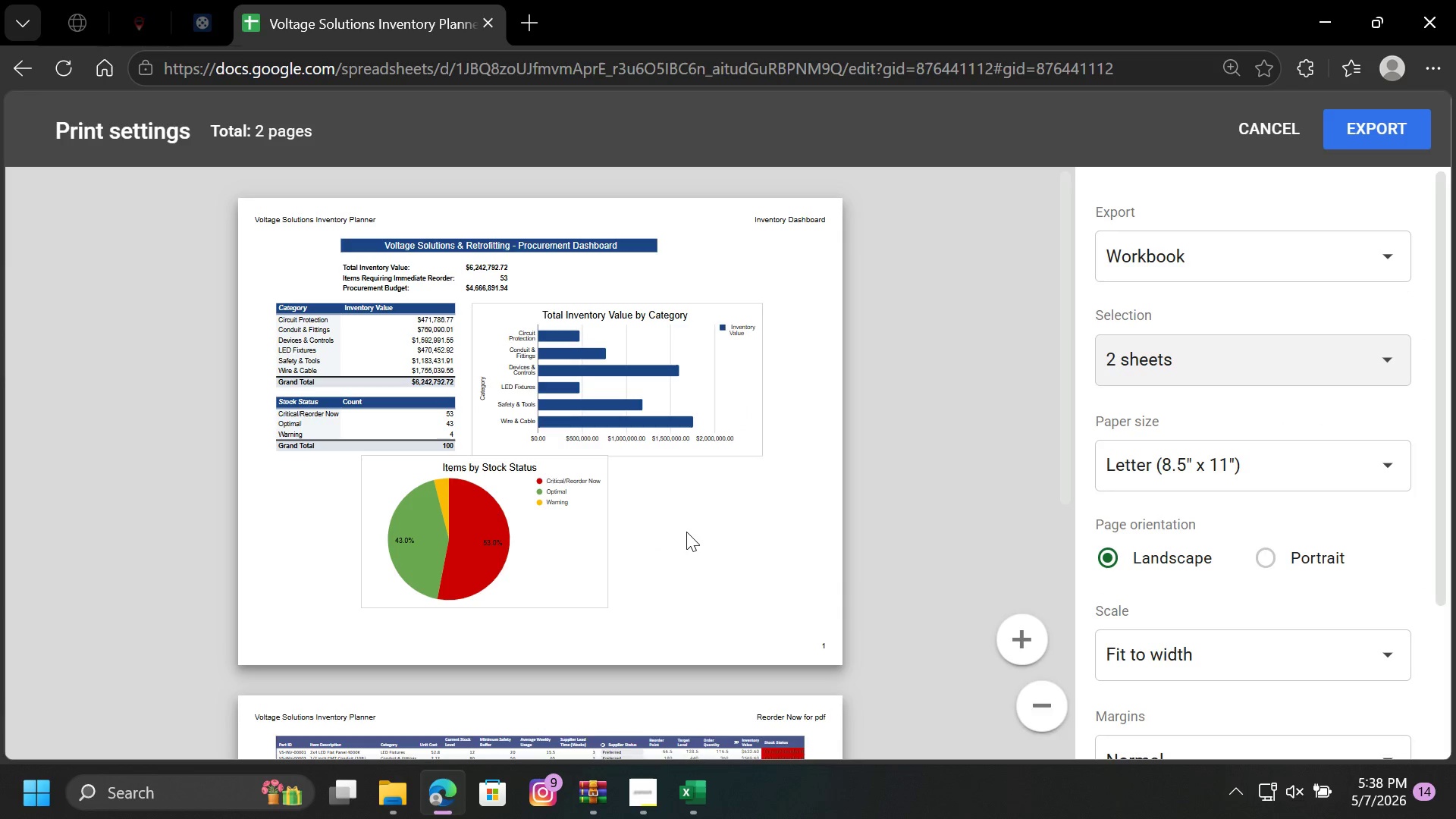 
scroll: coordinate [686, 532], scroll_direction: down, amount: 17.0
 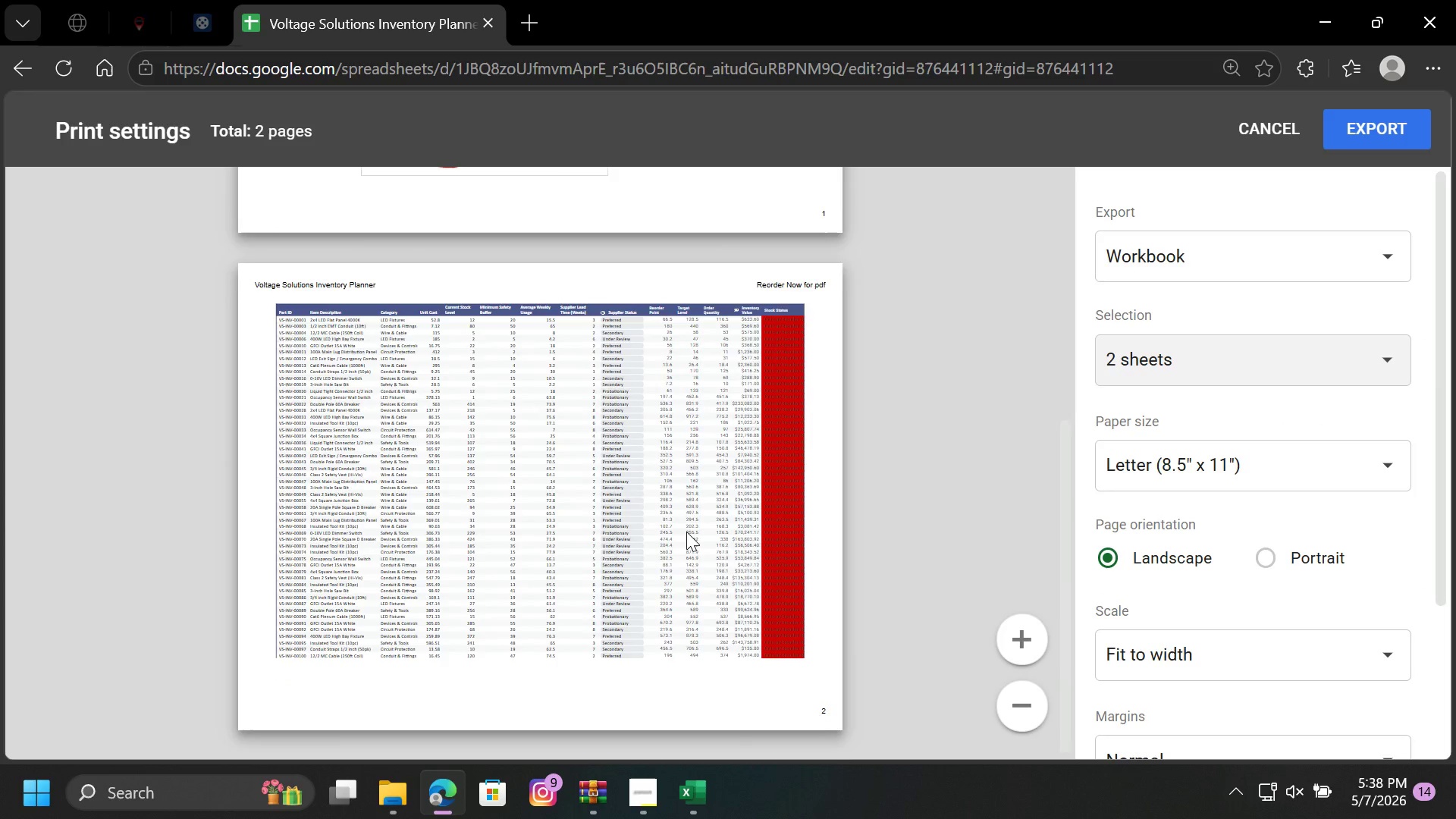 
scroll: coordinate [686, 532], scroll_direction: up, amount: 5.0
 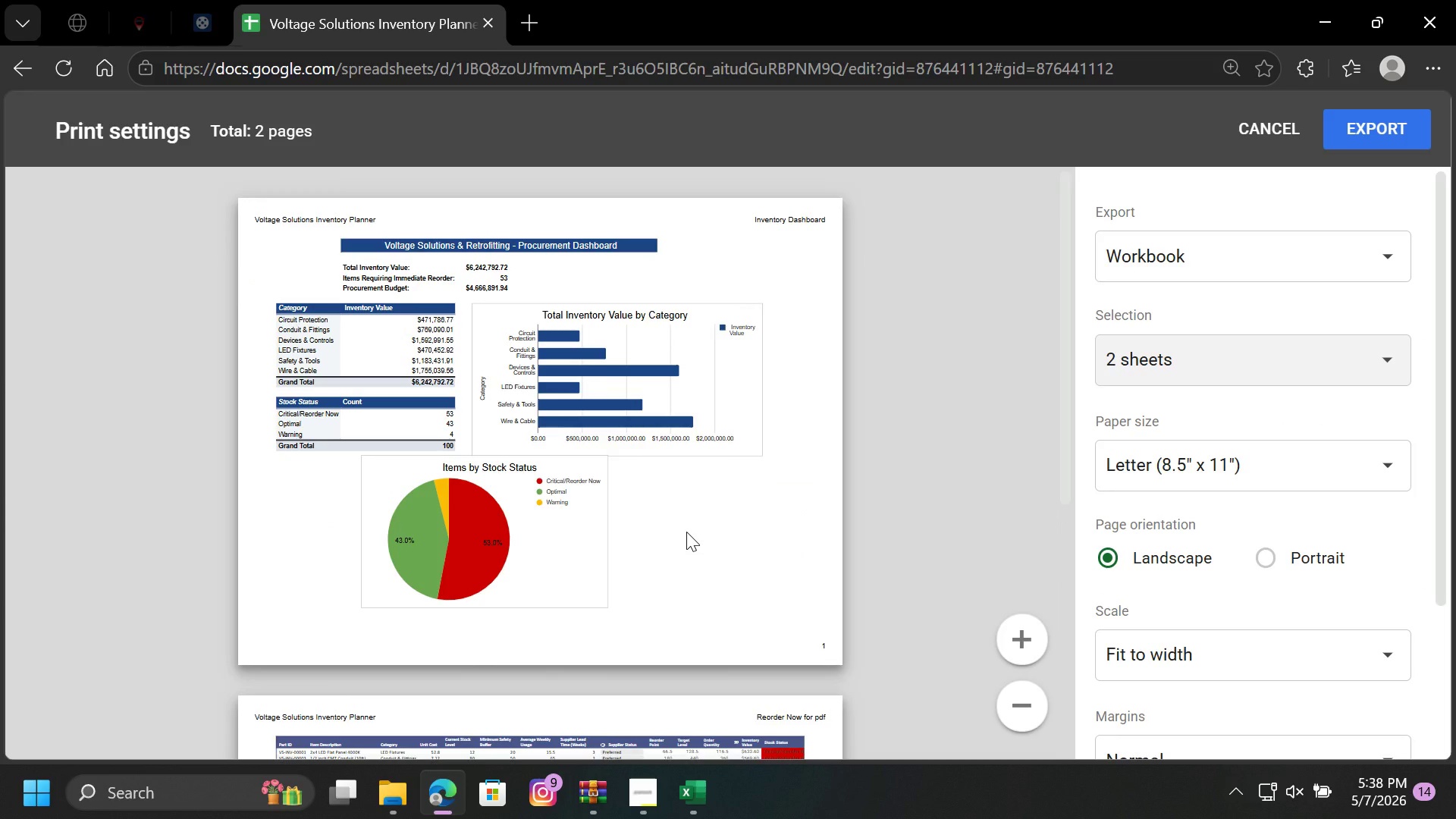 
wait(5.23)
 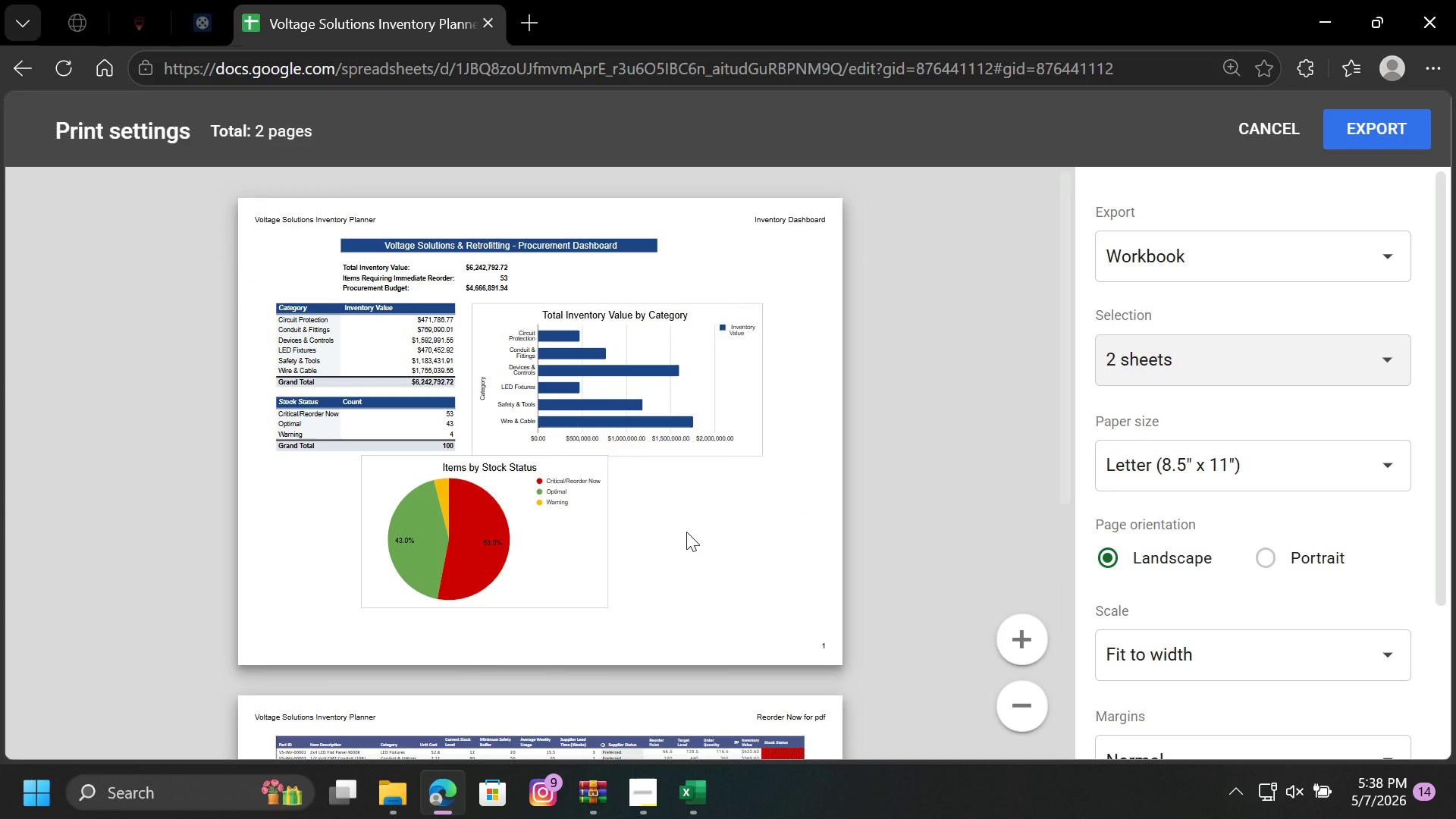 
scroll: coordinate [1167, 575], scroll_direction: down, amount: 3.0
 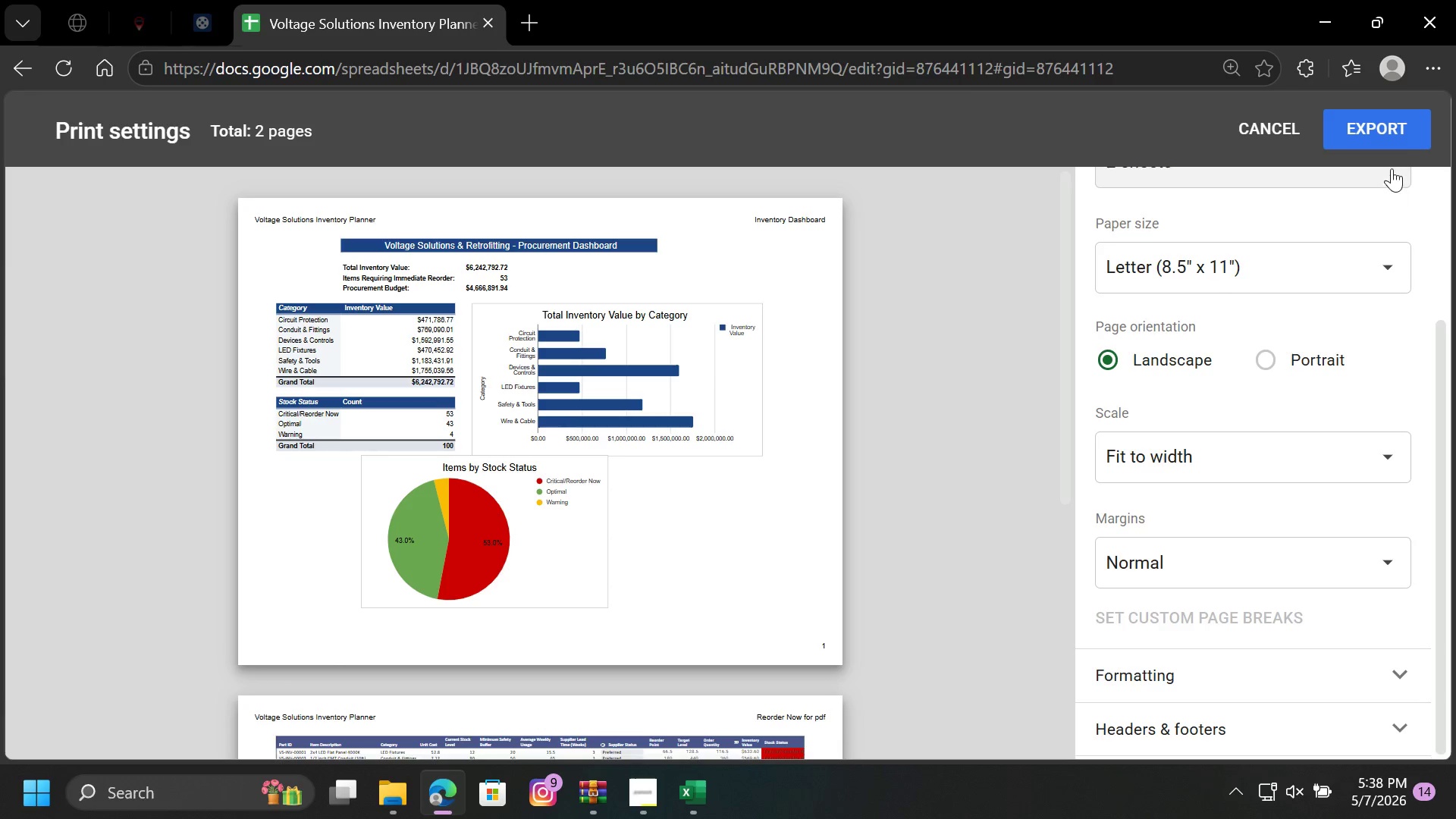 